 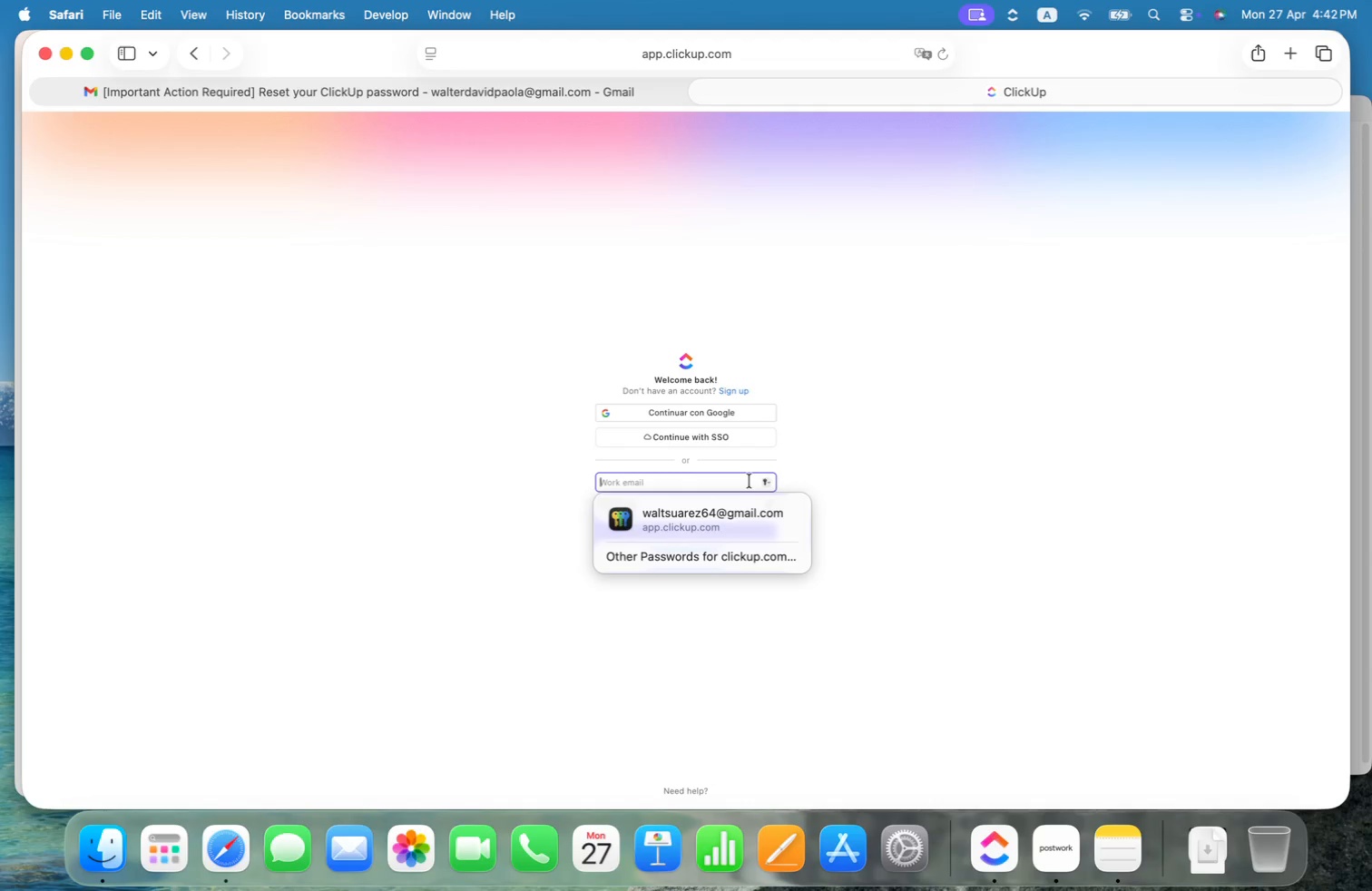 
left_click([1118, 446])
 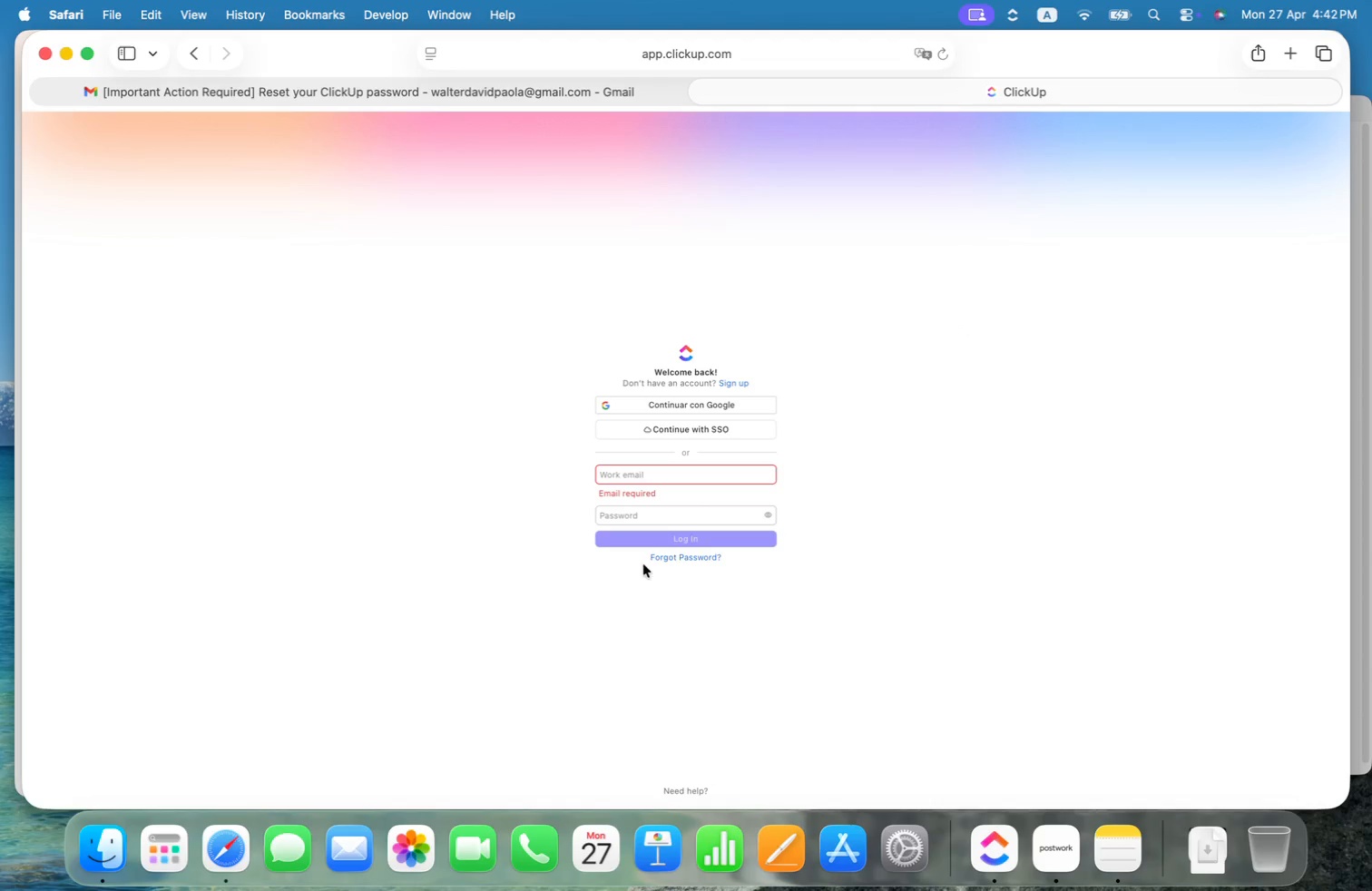 
left_click([667, 478])
 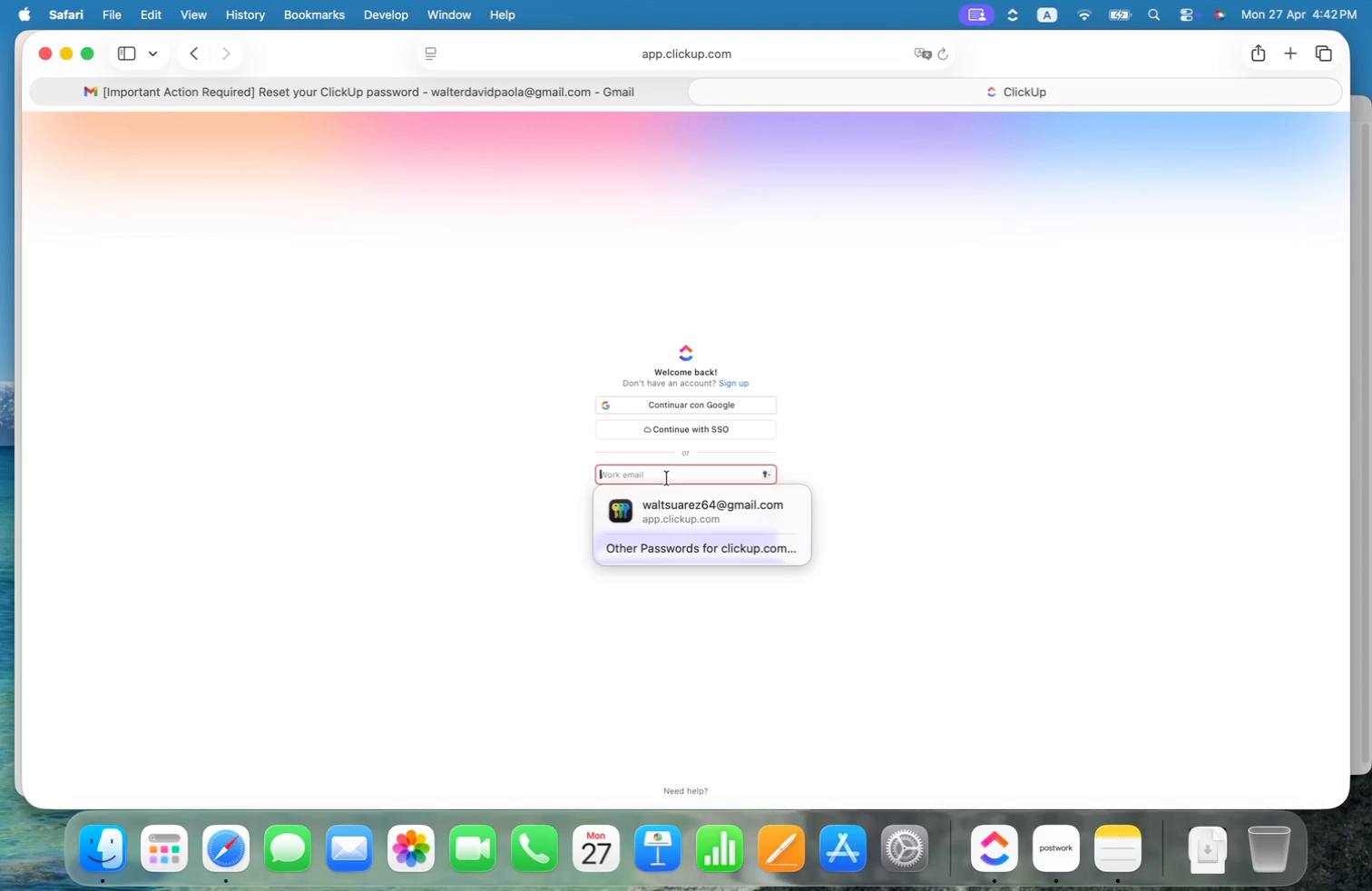 
type([redacted])
key(Backspace)
key(Backspace)
type([redacted])
key(Tab)
 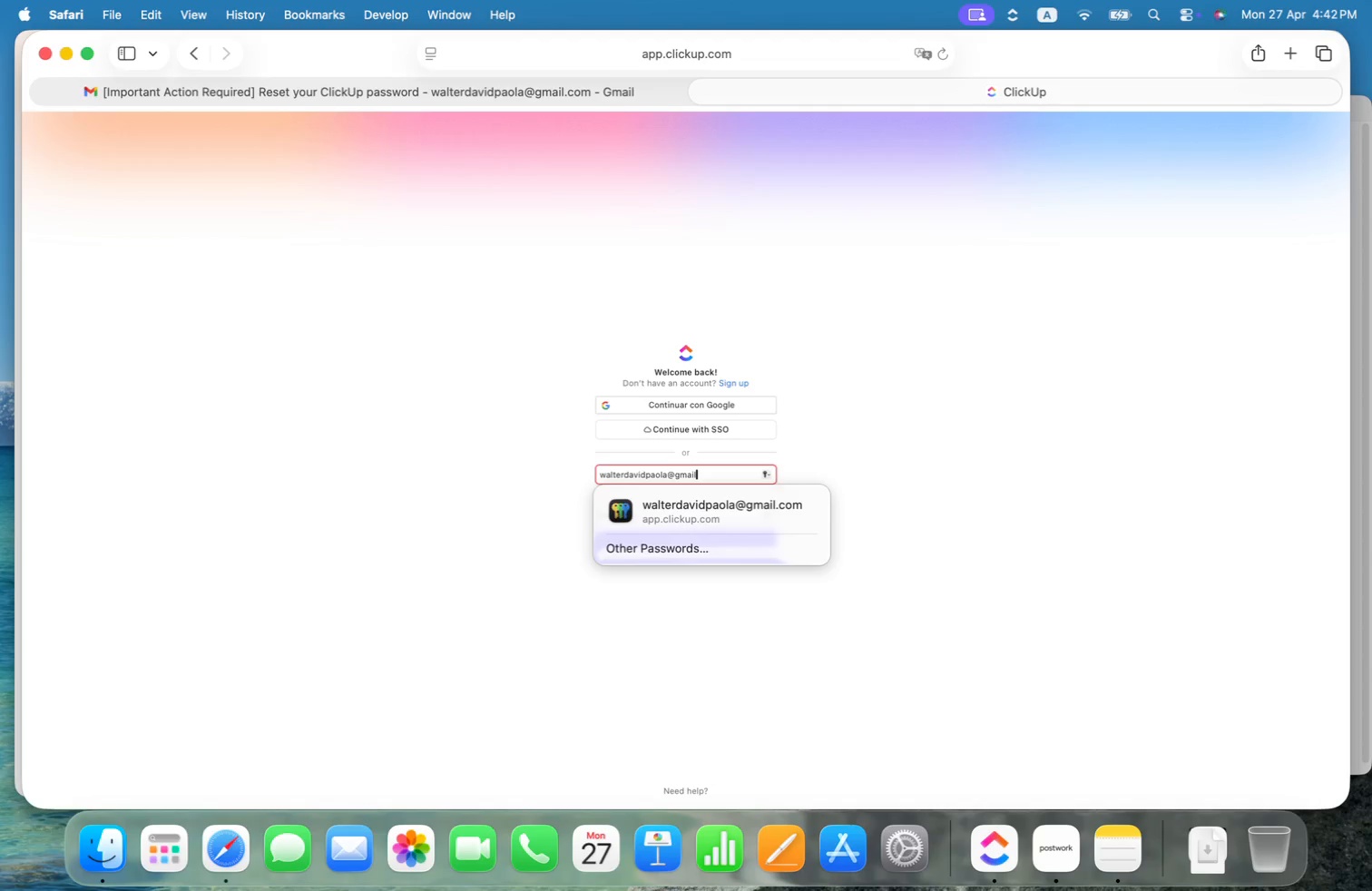 
hold_key(key=ShiftLeft, duration=0.39)
 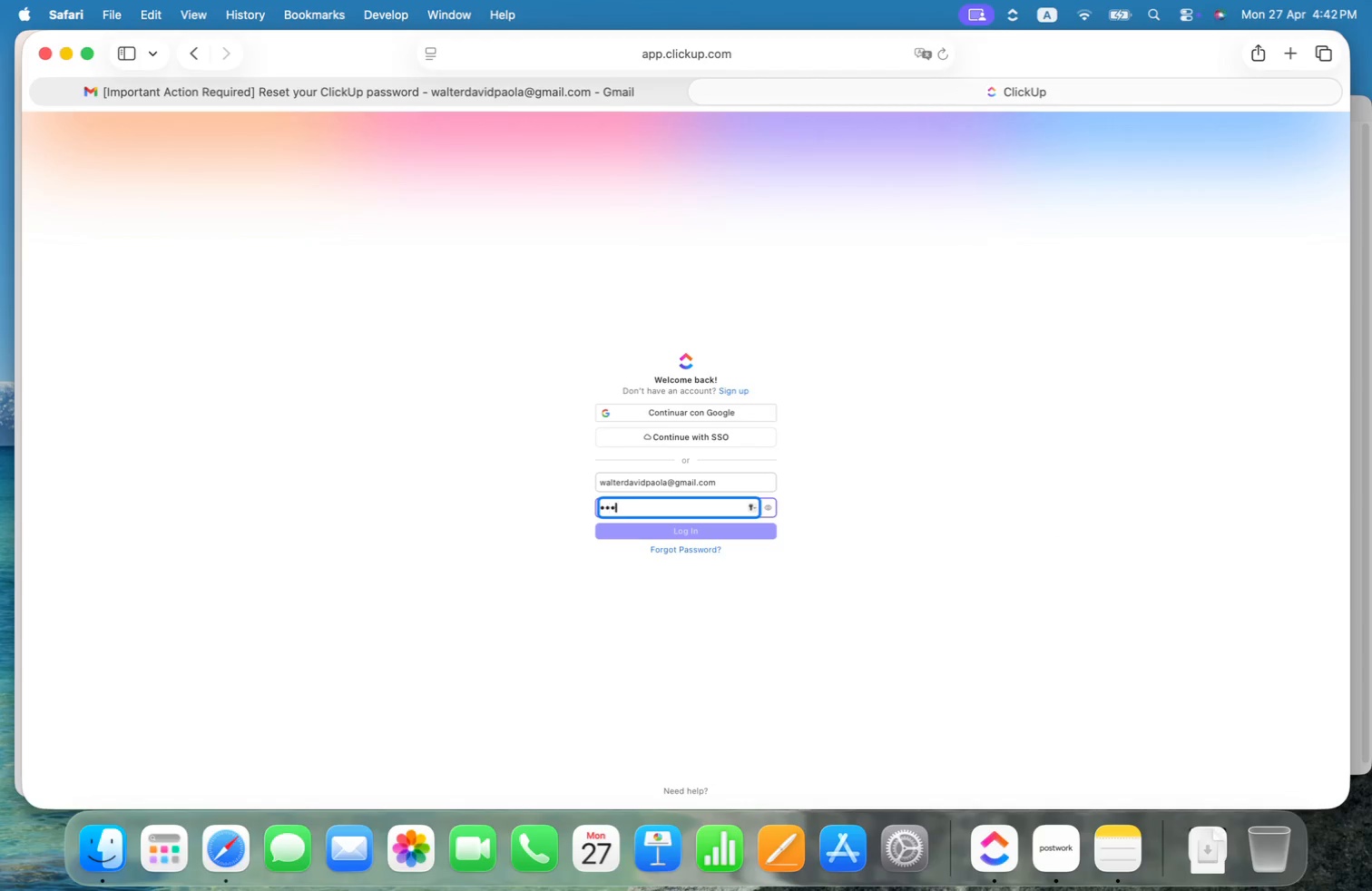 
hold_key(key=ShiftLeft, duration=0.42)
 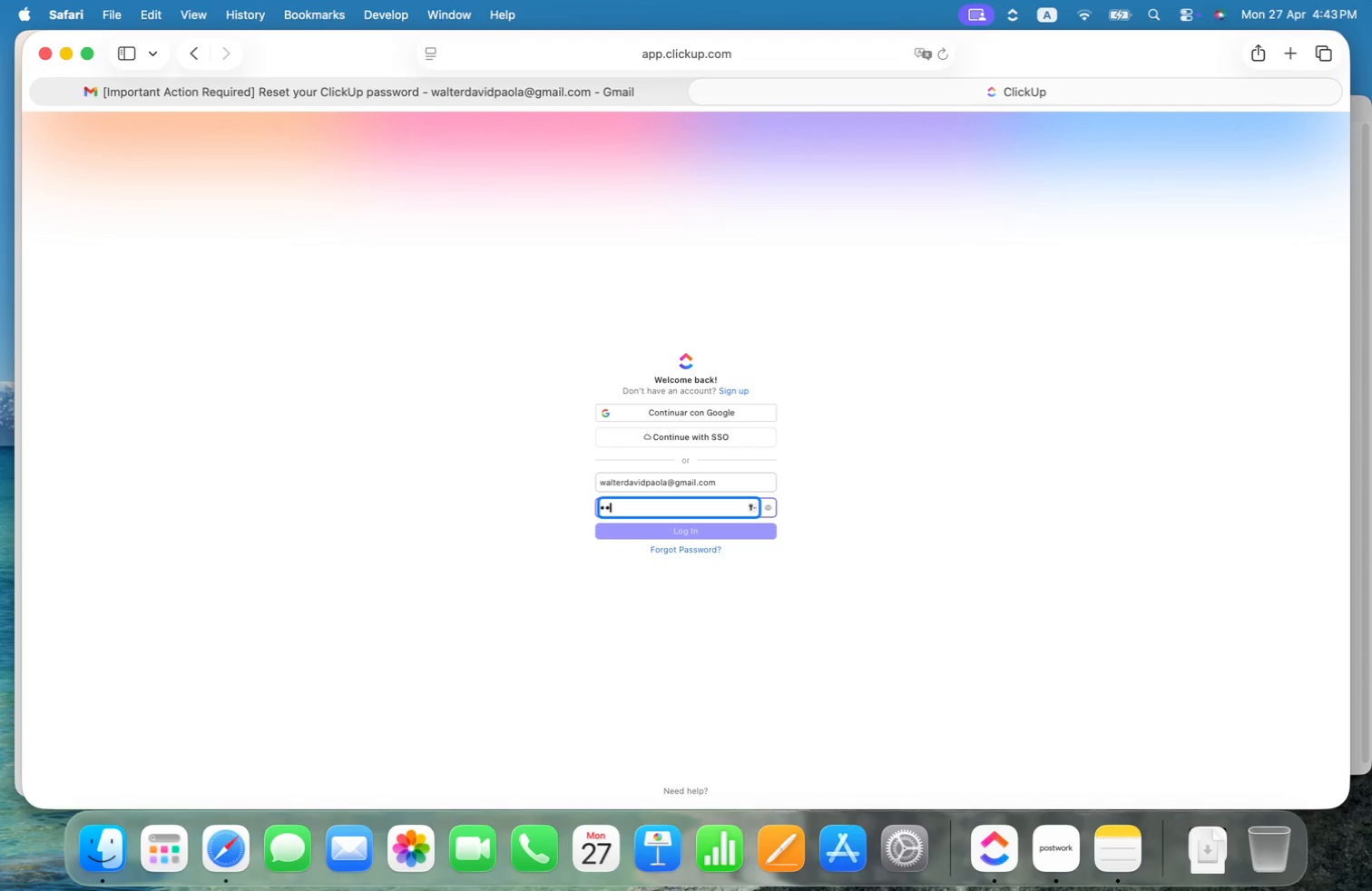 
hold_key(key=ShiftRight, duration=0.45)
 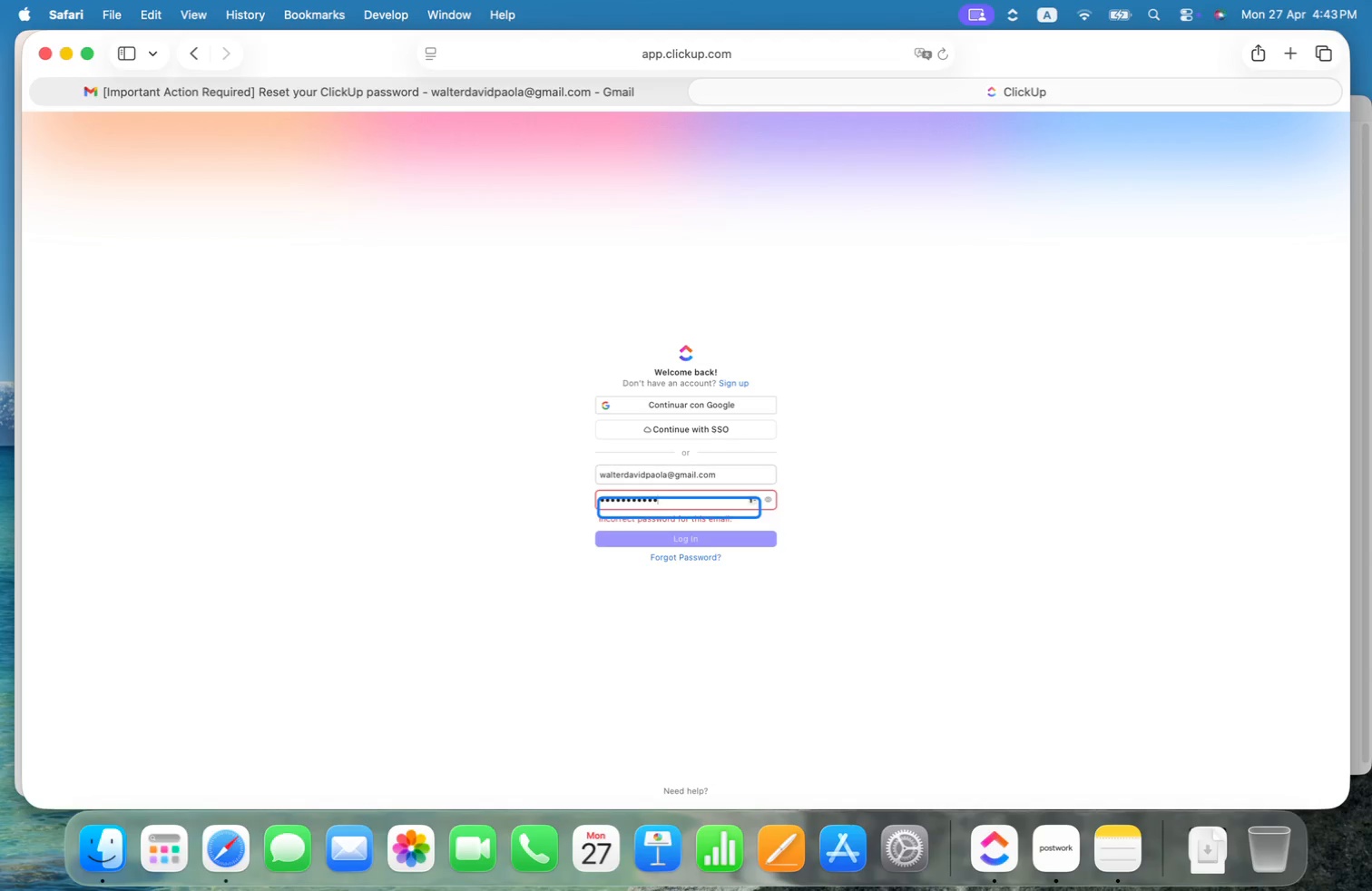 
left_click([999, 573])
 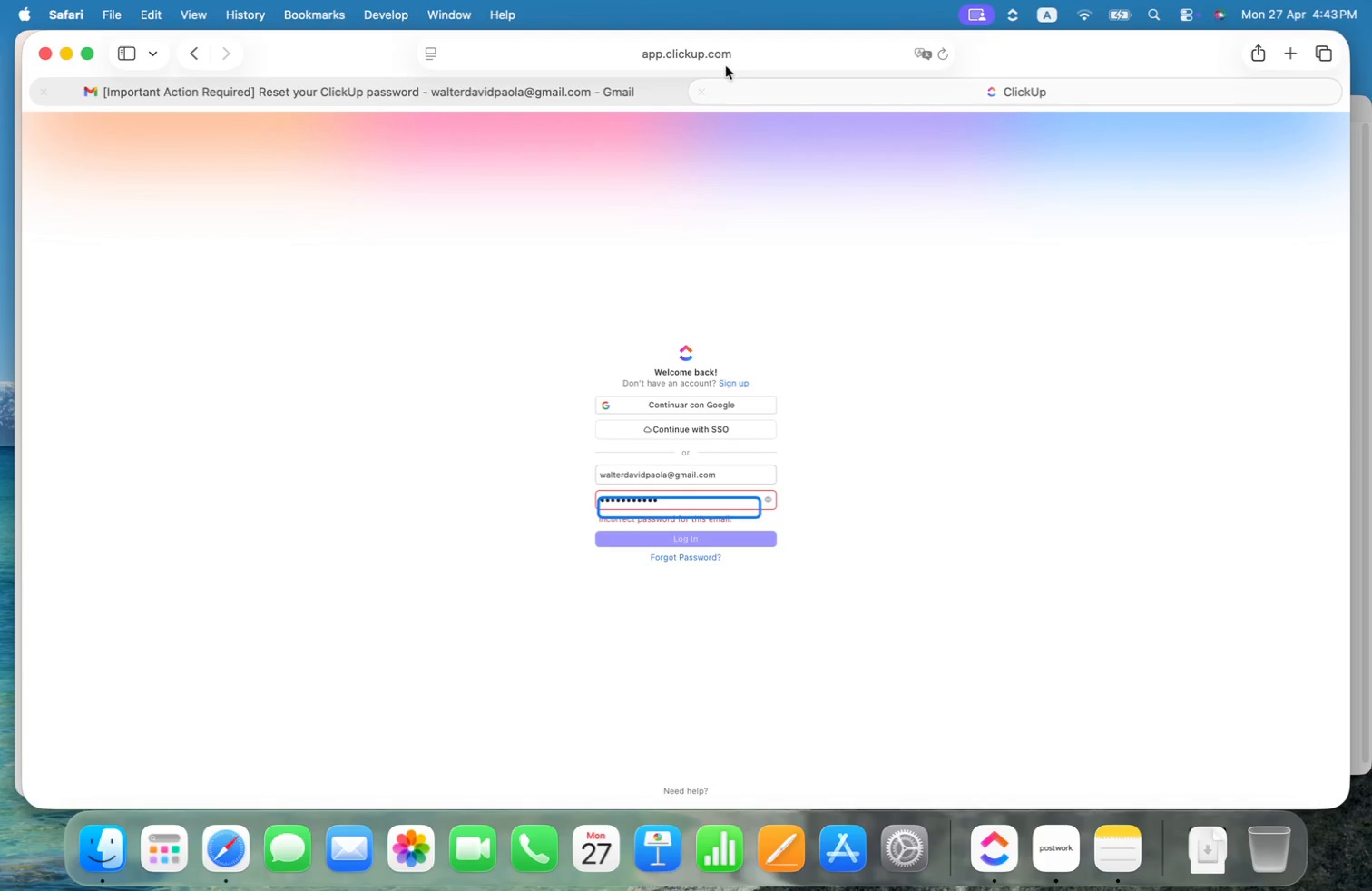 
left_click([705, 91])
 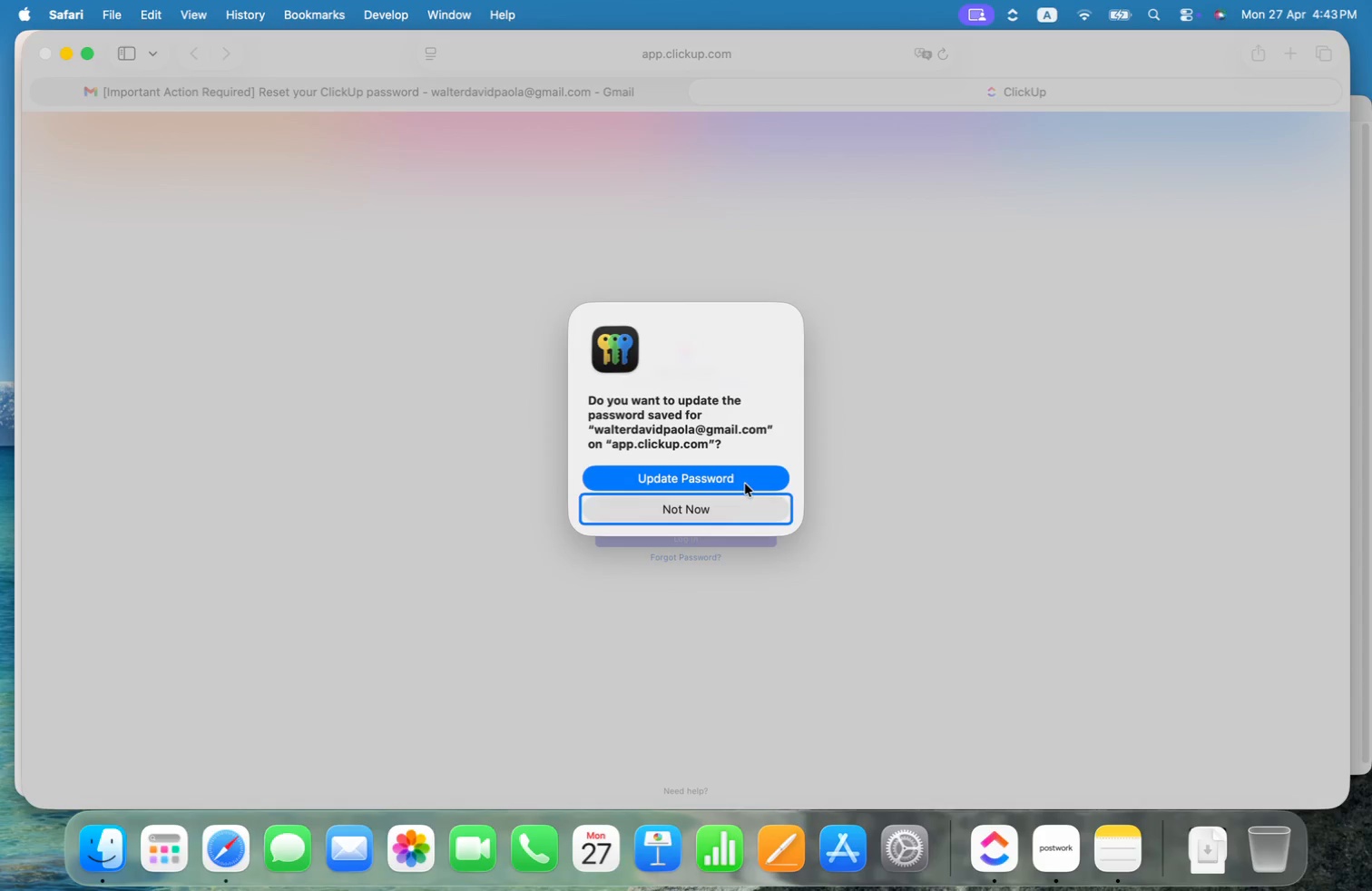 
left_click([732, 505])
 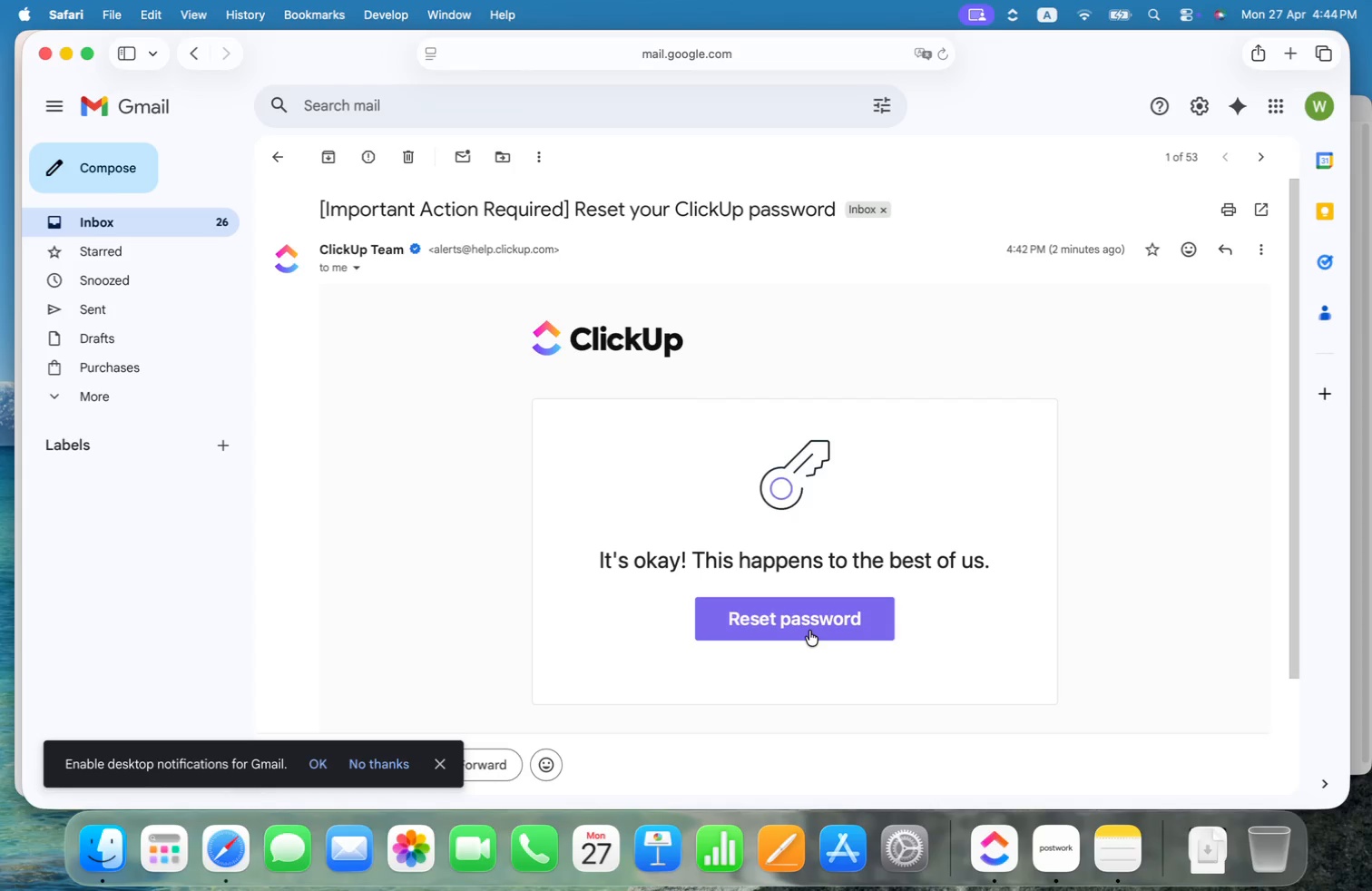 
wait(96.57)
 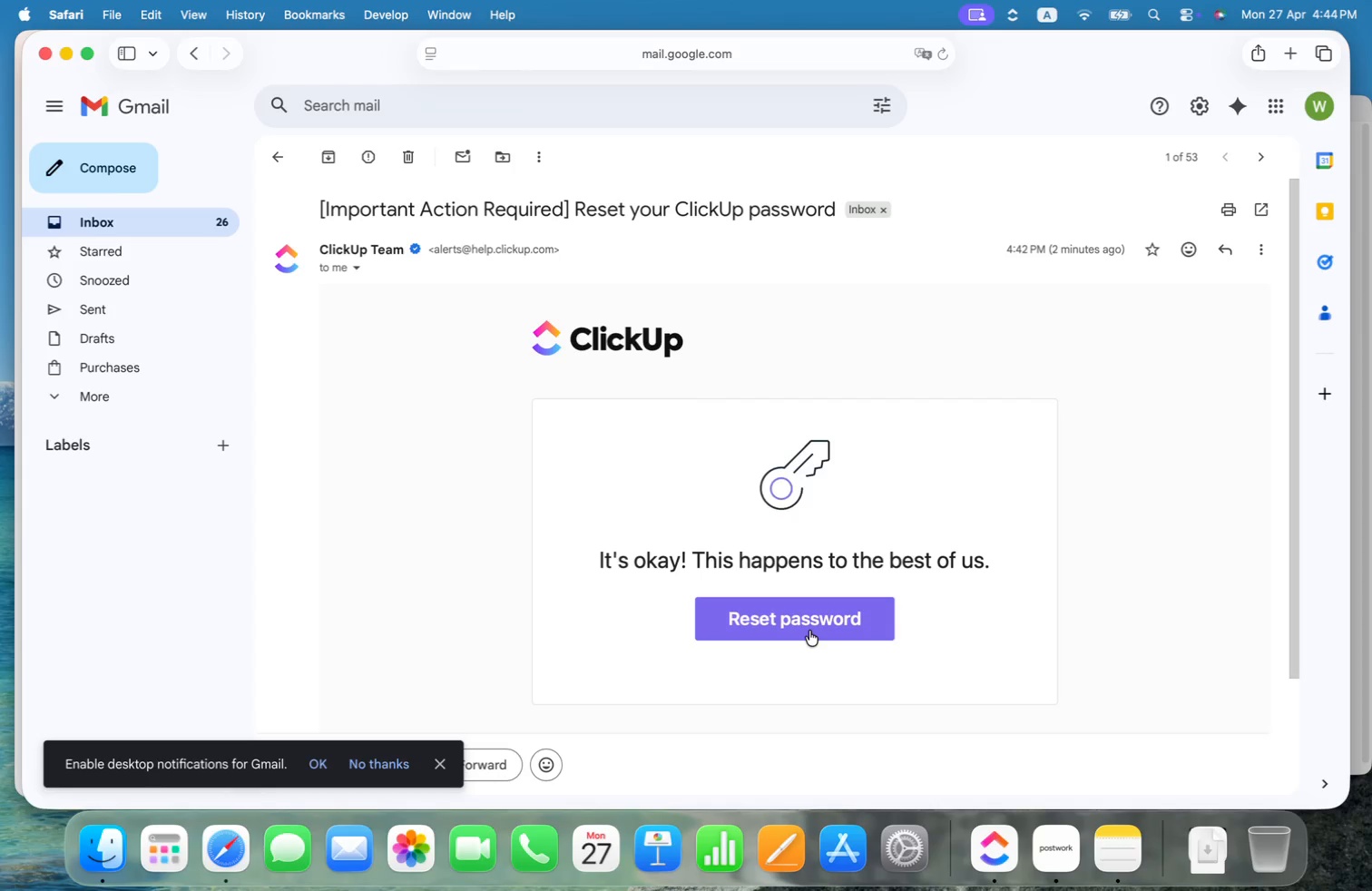 
left_click([177, 219])
 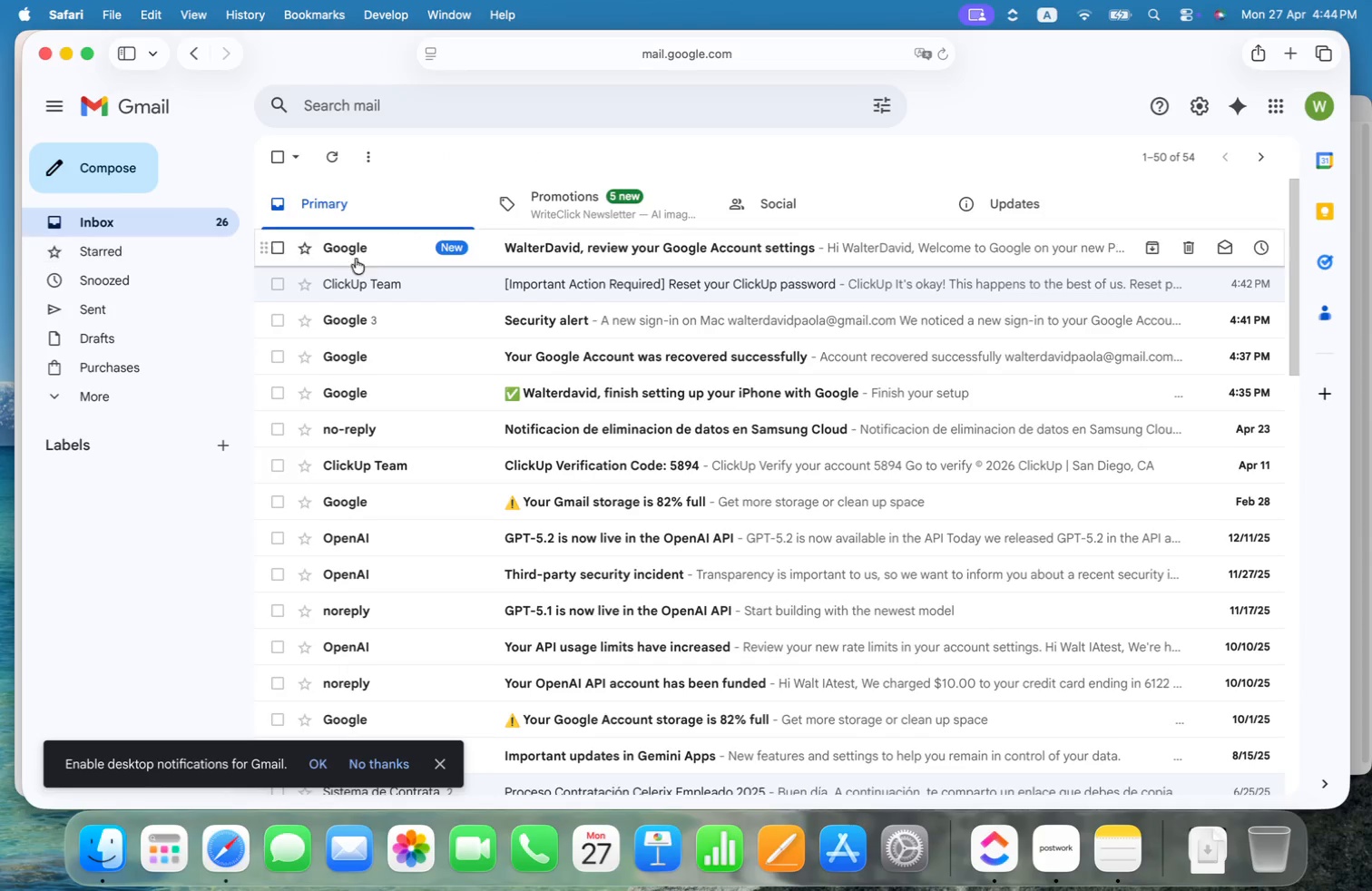 
left_click([368, 259])
 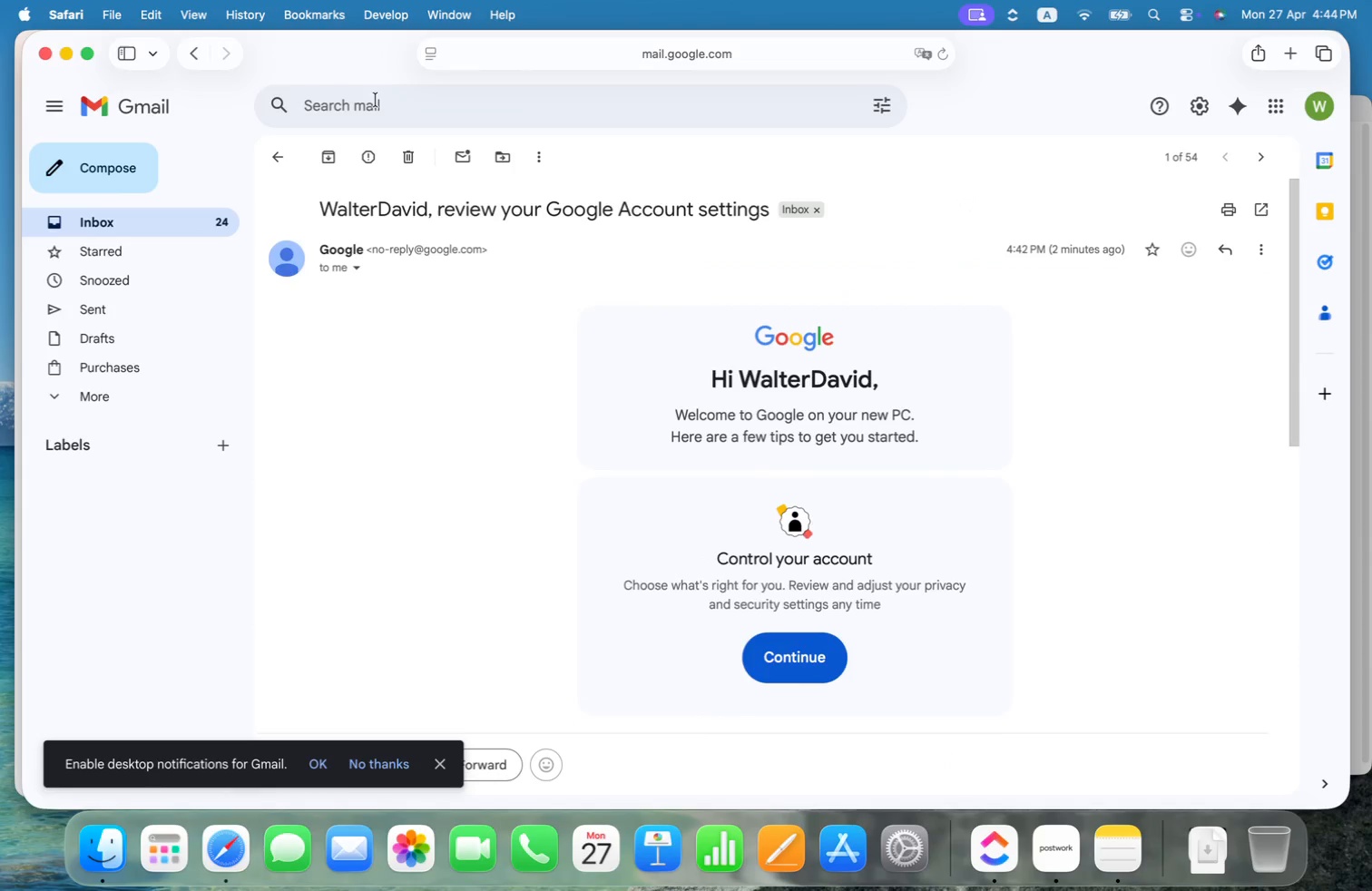 
left_click([126, 228])
 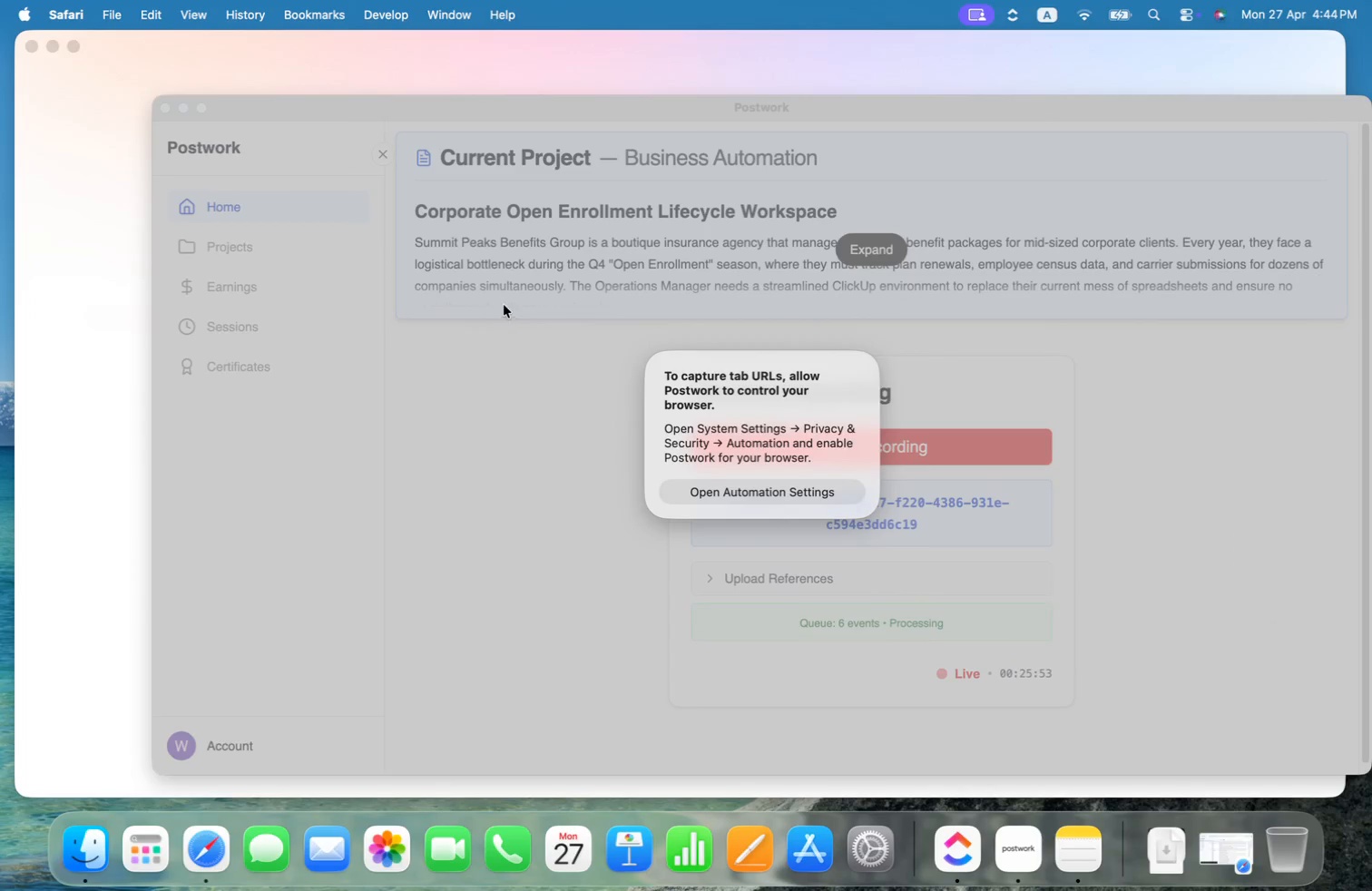 
left_click([779, 486])
 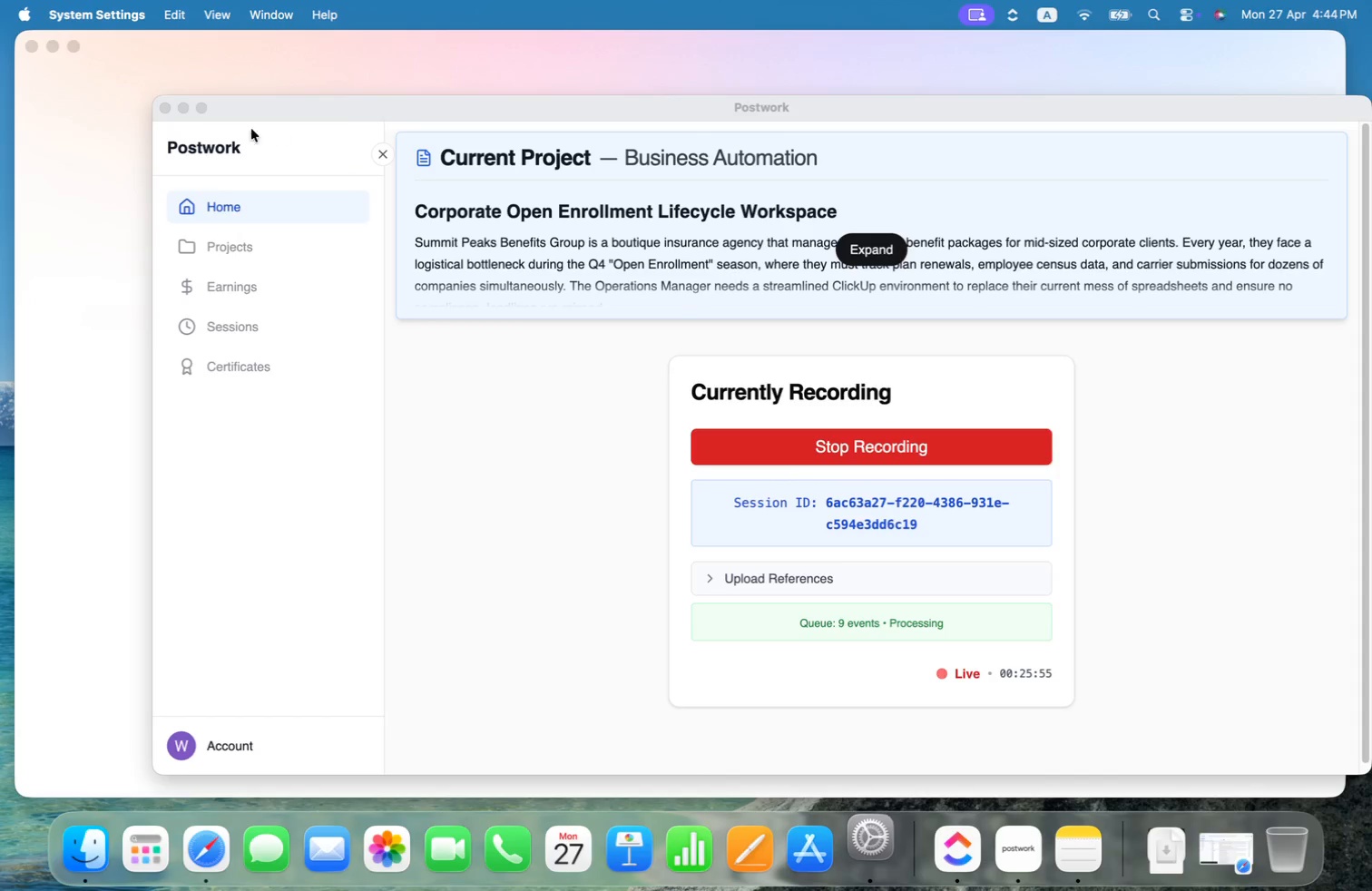 
left_click([236, 52])